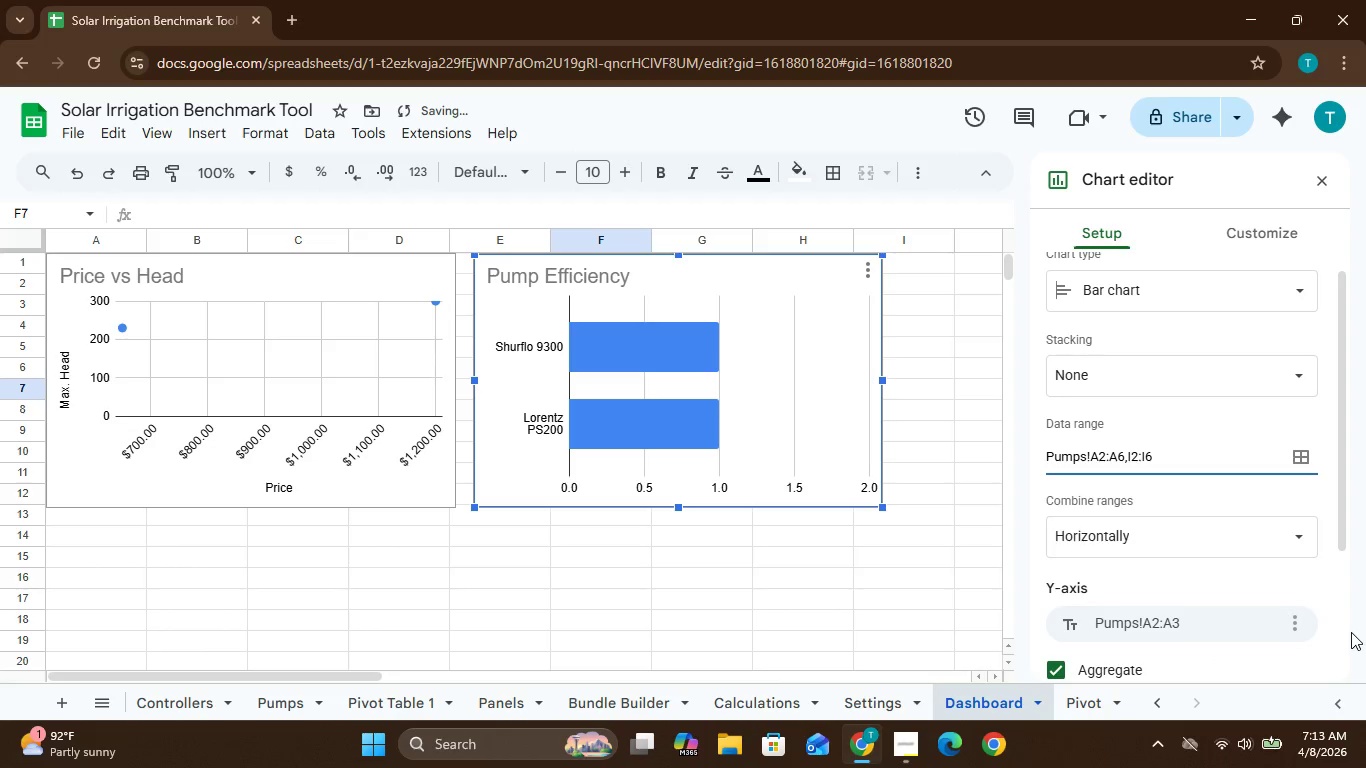 
wait(5.03)
 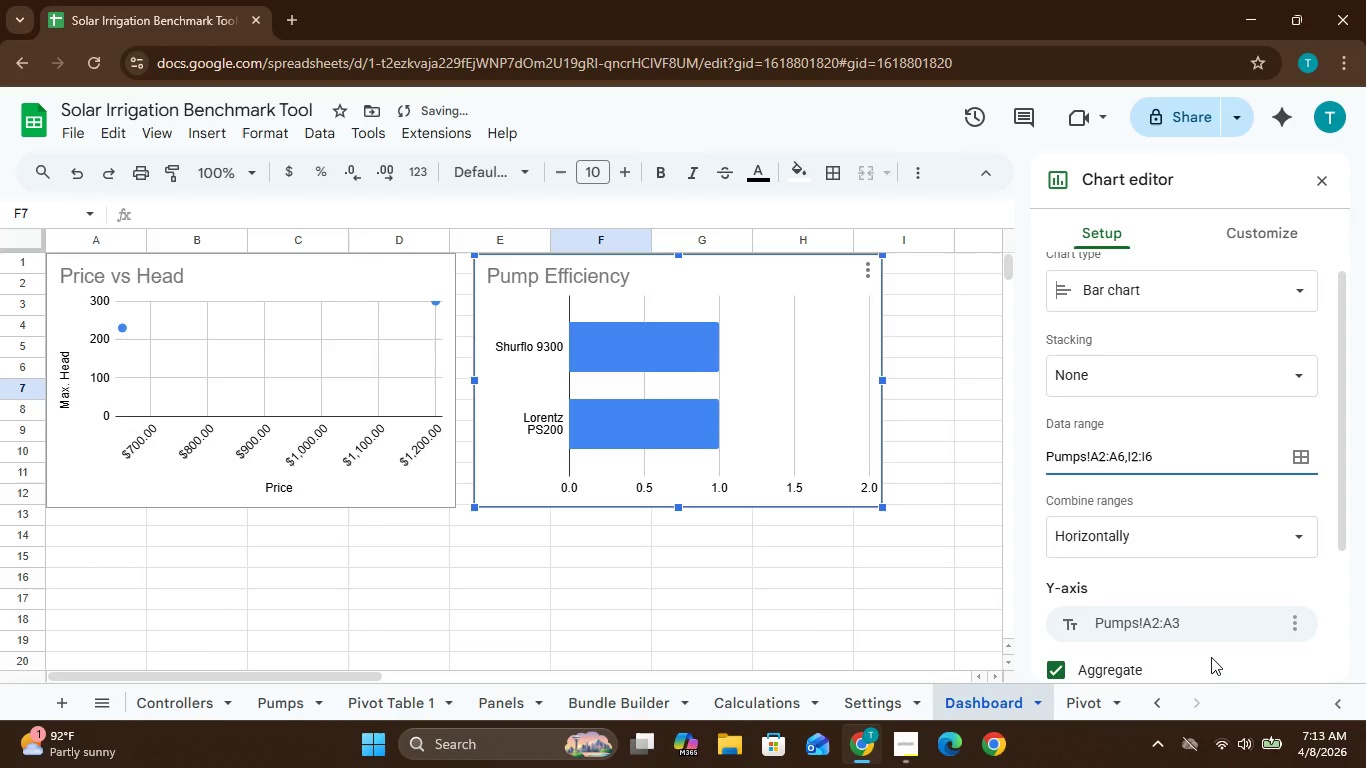 
left_click([1343, 617])
 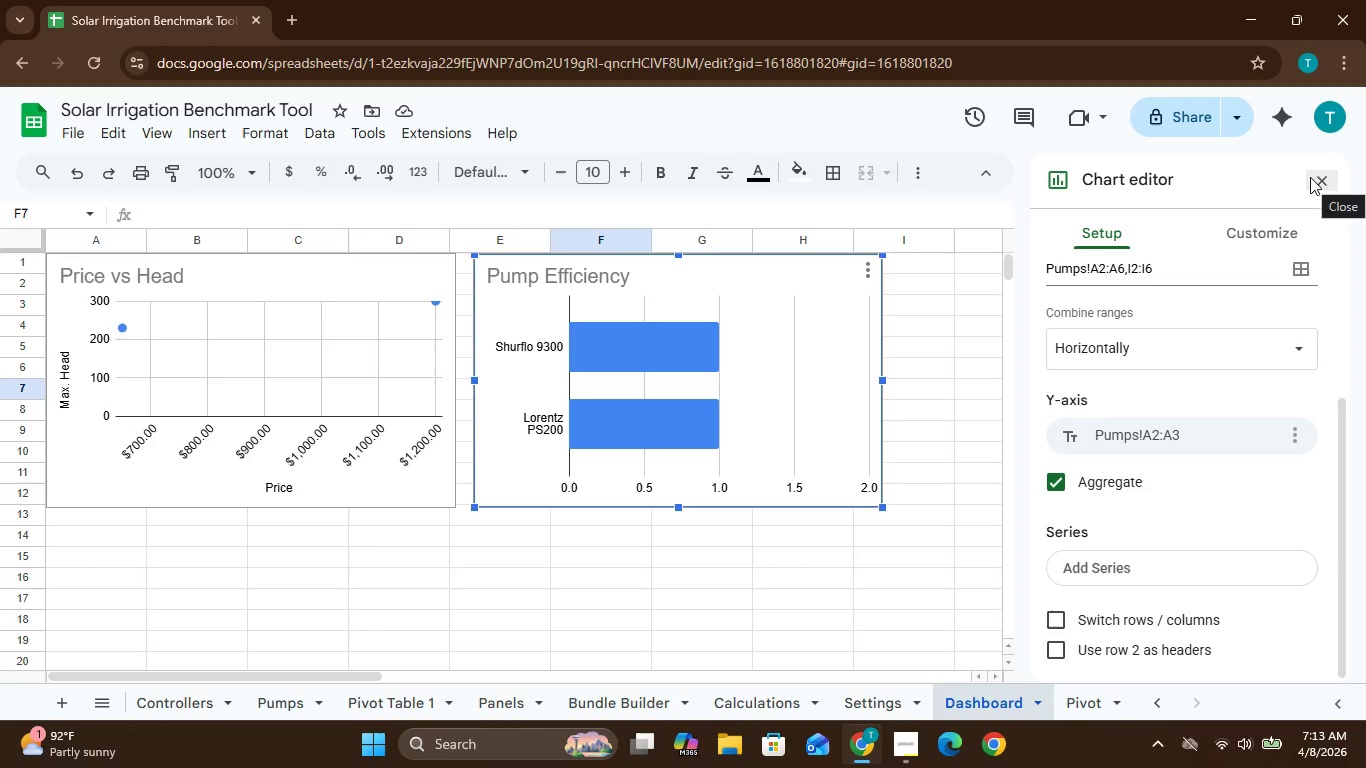 
wait(21.61)
 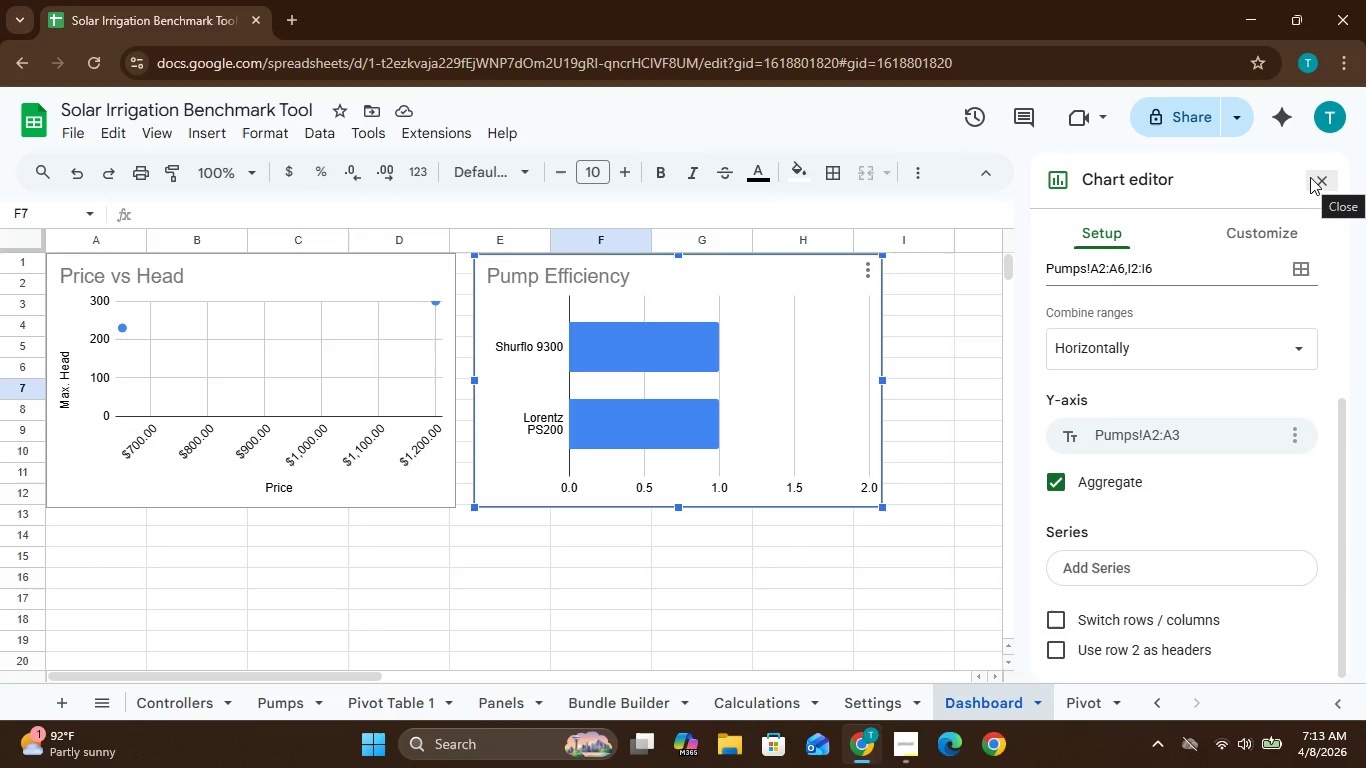 
left_click([1264, 239])
 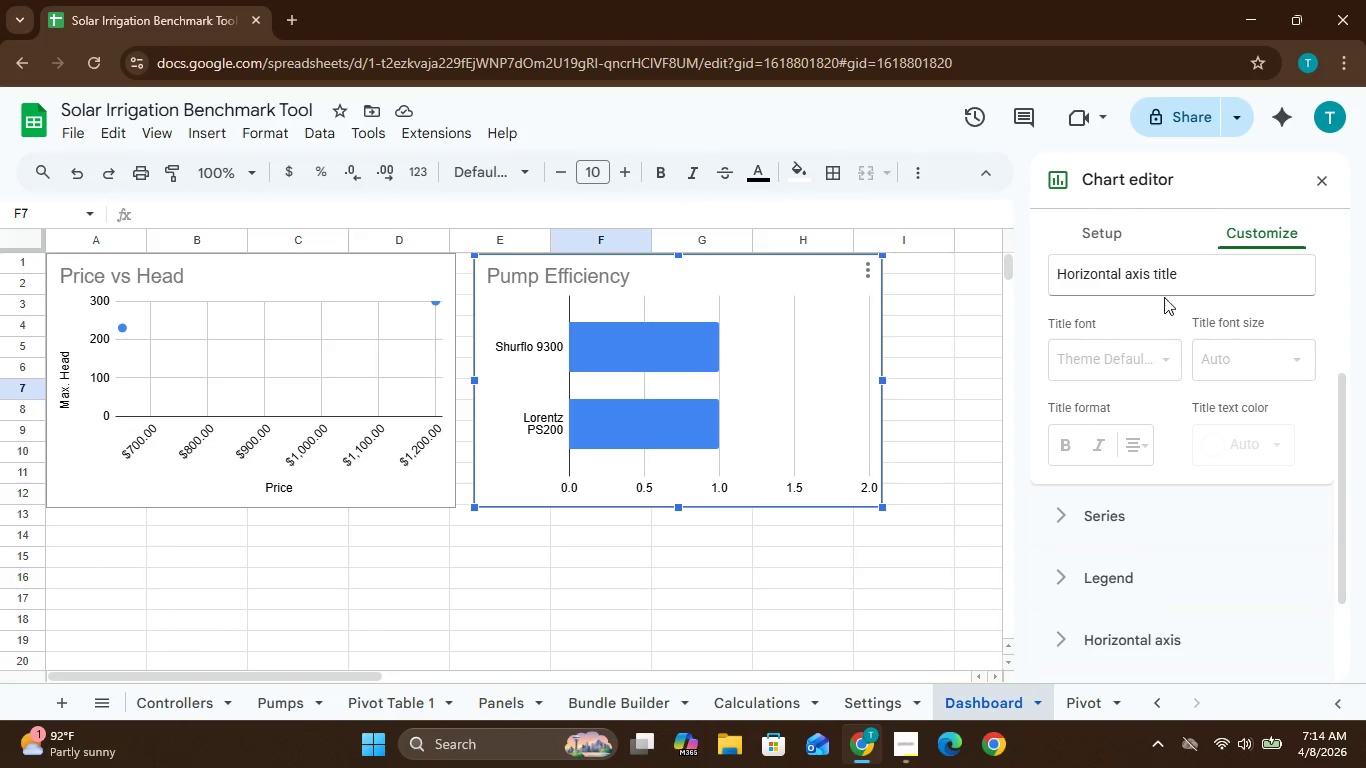 
wait(5.92)
 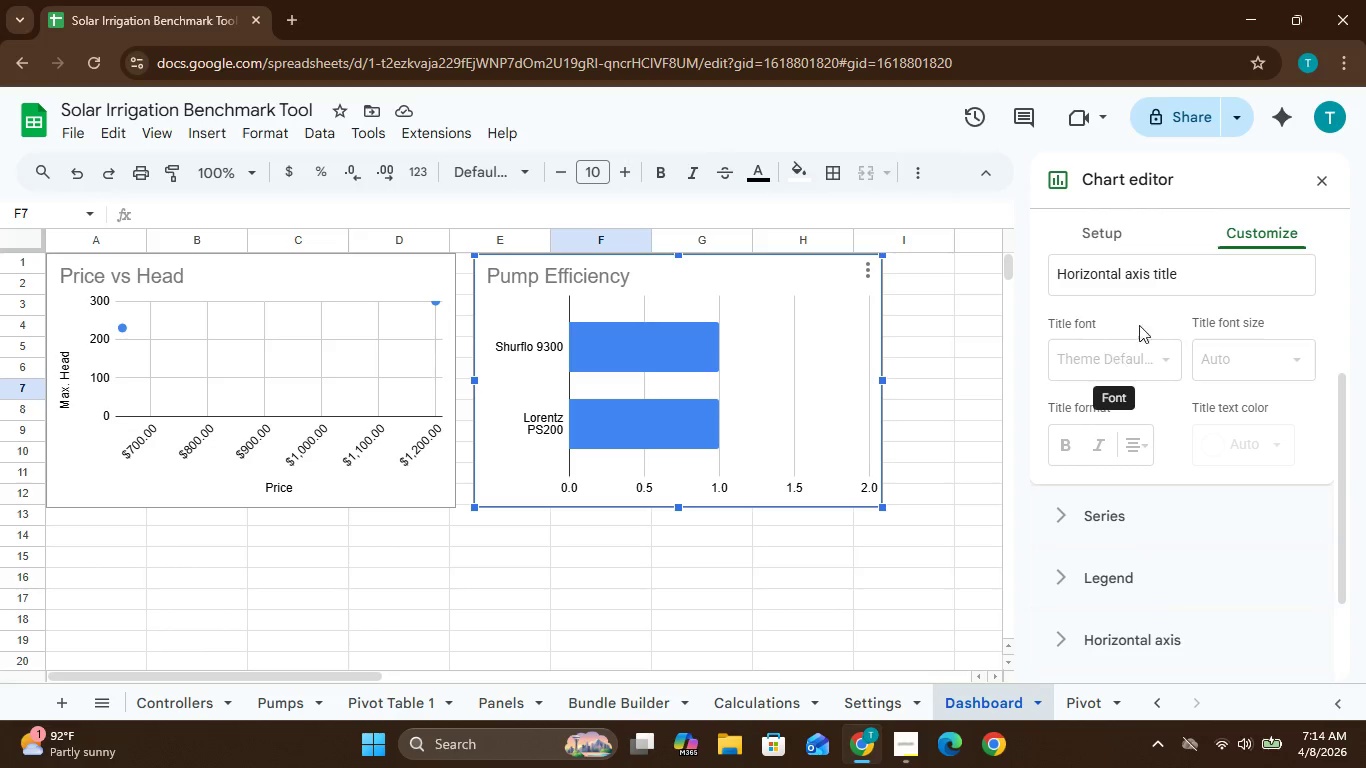 
left_click([1180, 276])
 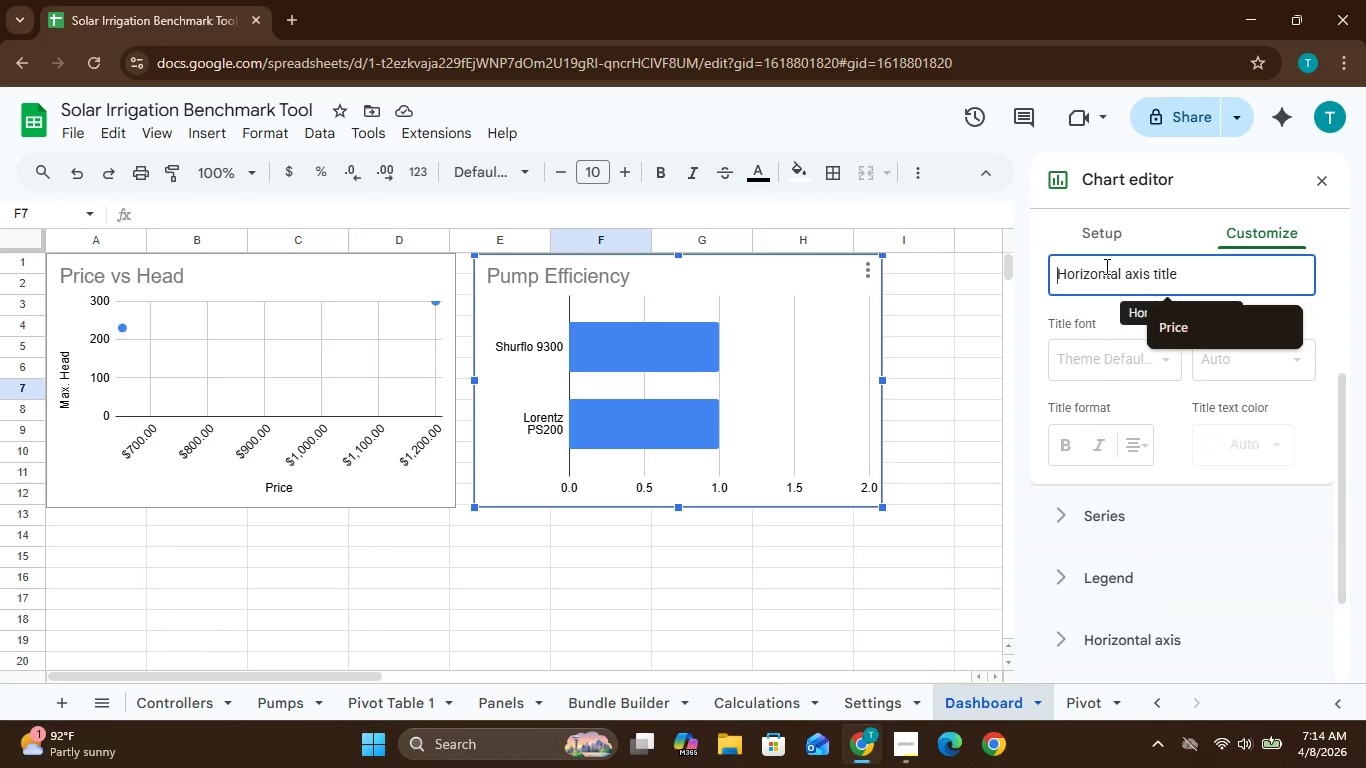 
left_click([1128, 277])
 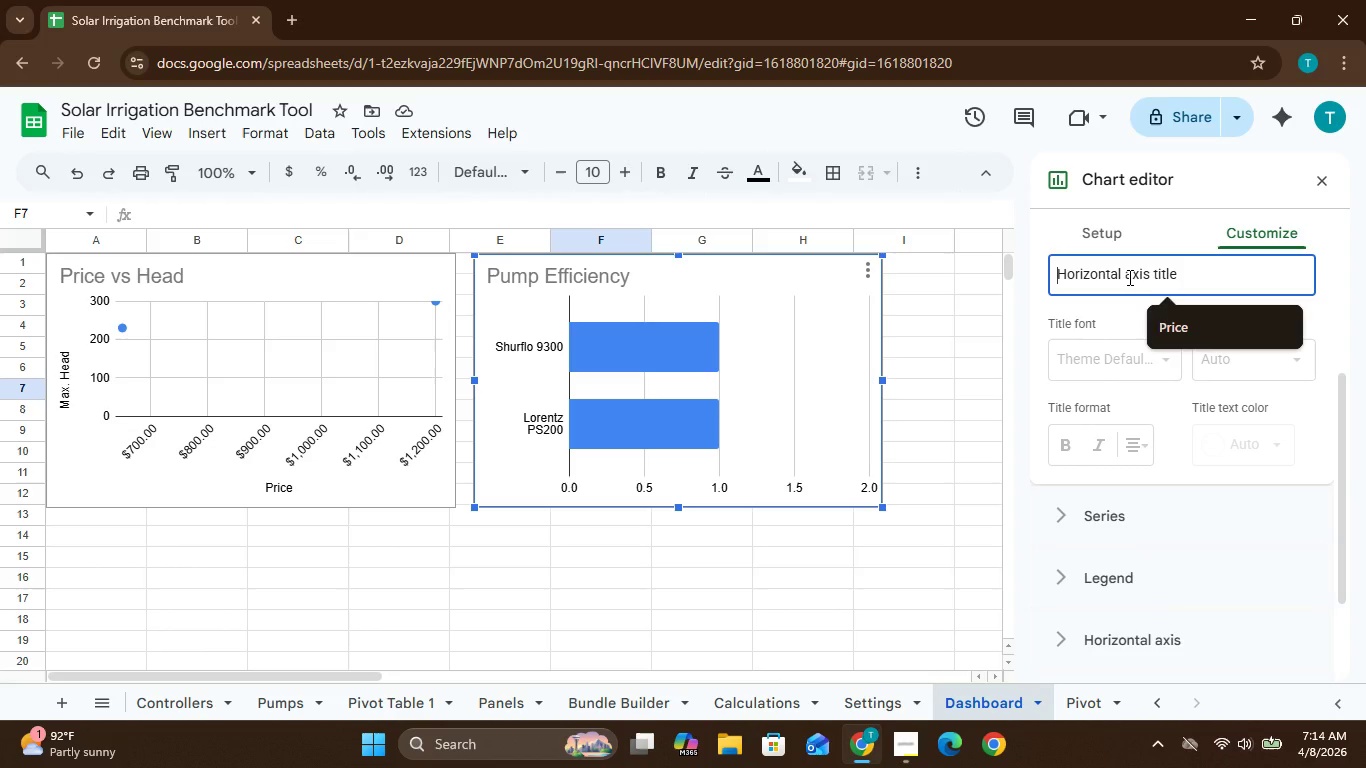 
type(Nma)
key(Backspace)
key(Backspace)
key(Backspace)
type(Gallons?)
key(Backspace)
type(/Watt)
 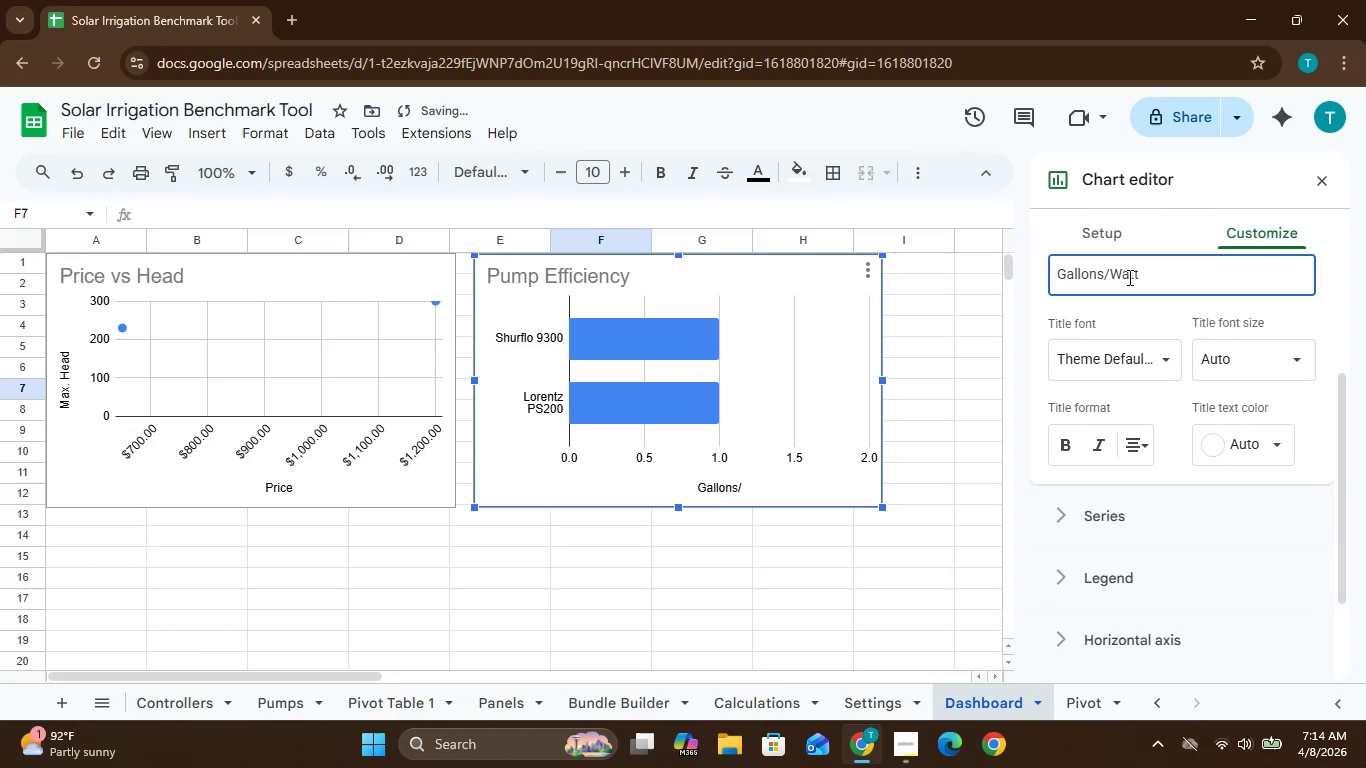 
key(Enter)
 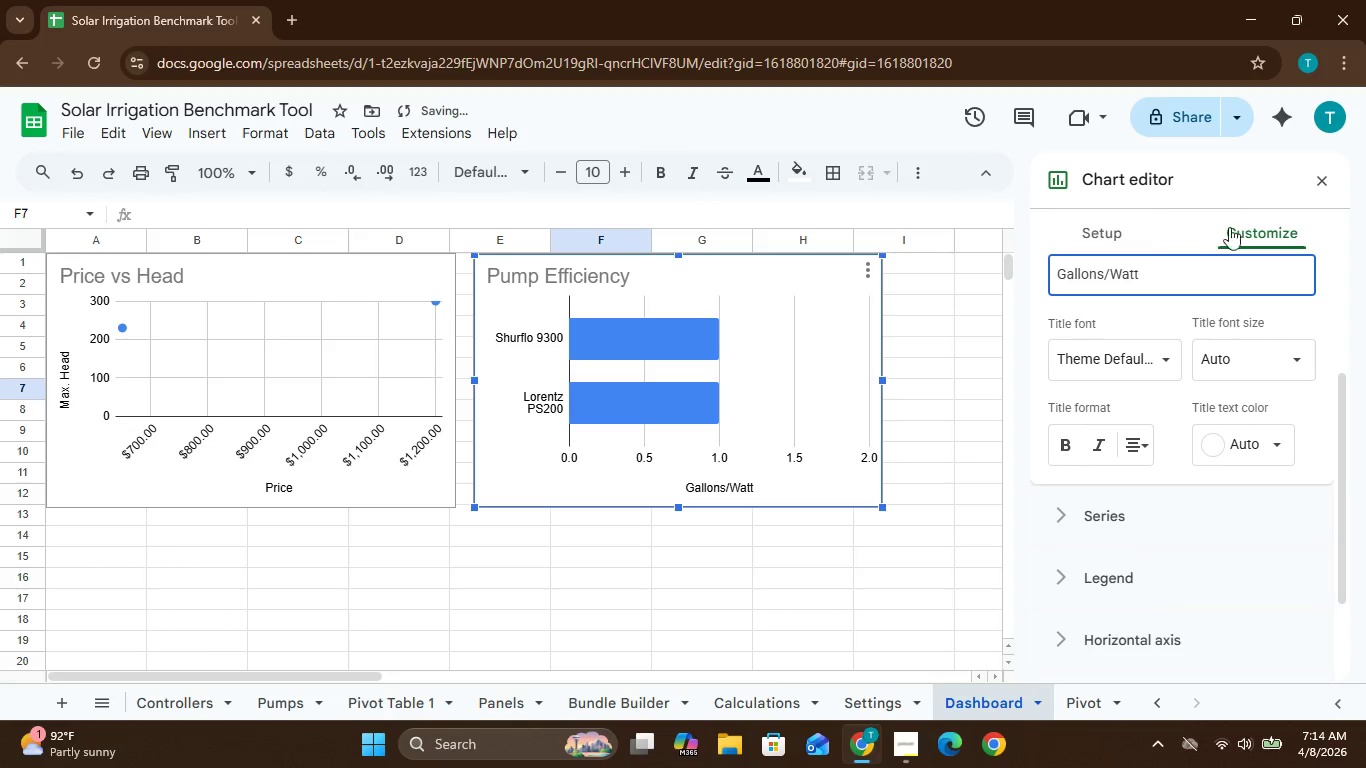 
left_click([1338, 279])
 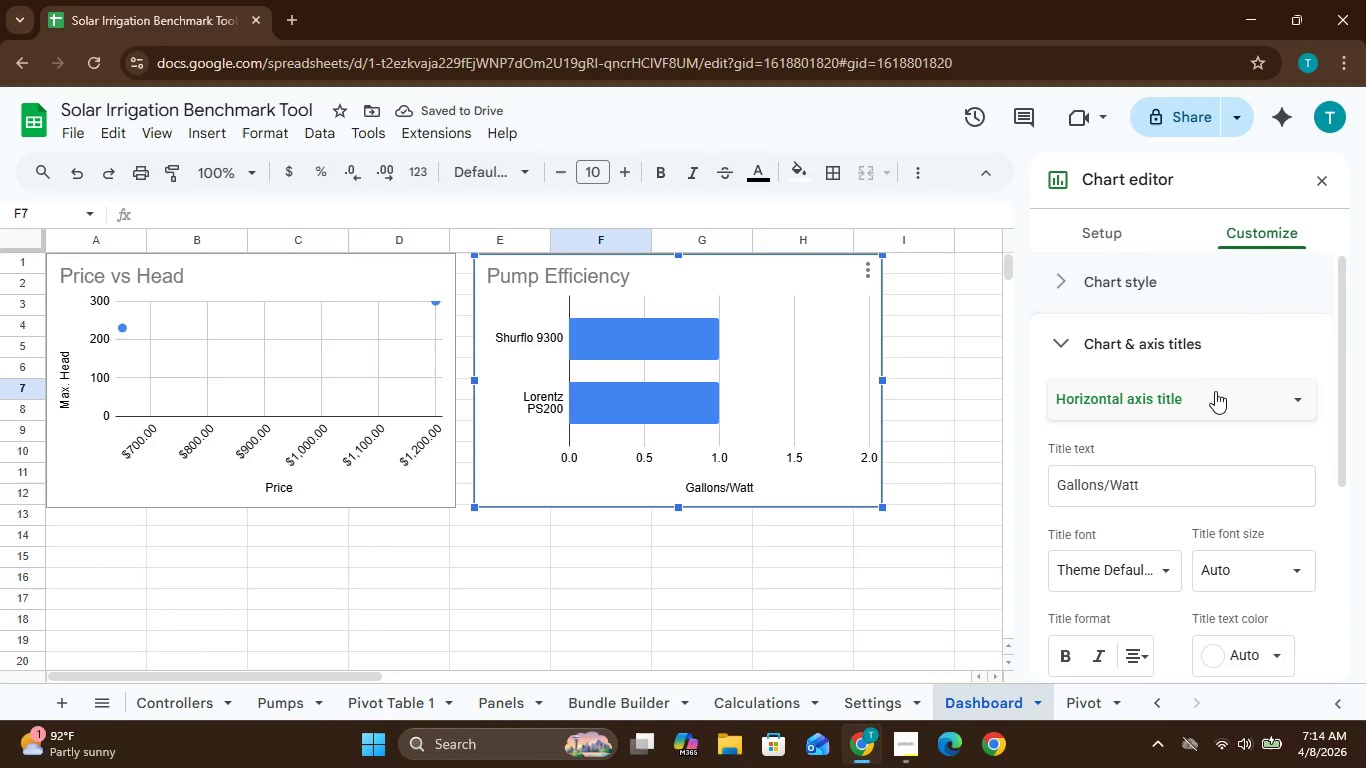 
left_click([1207, 401])
 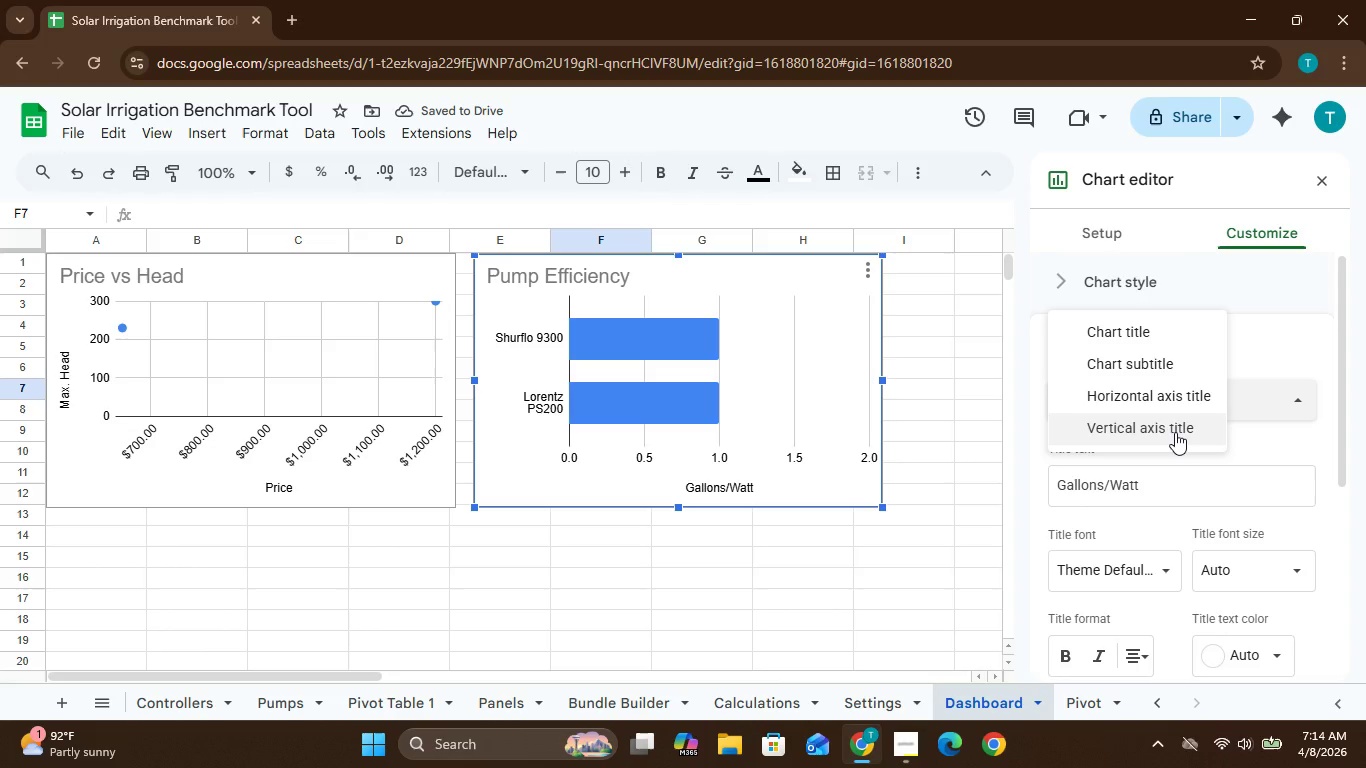 
left_click([1175, 432])
 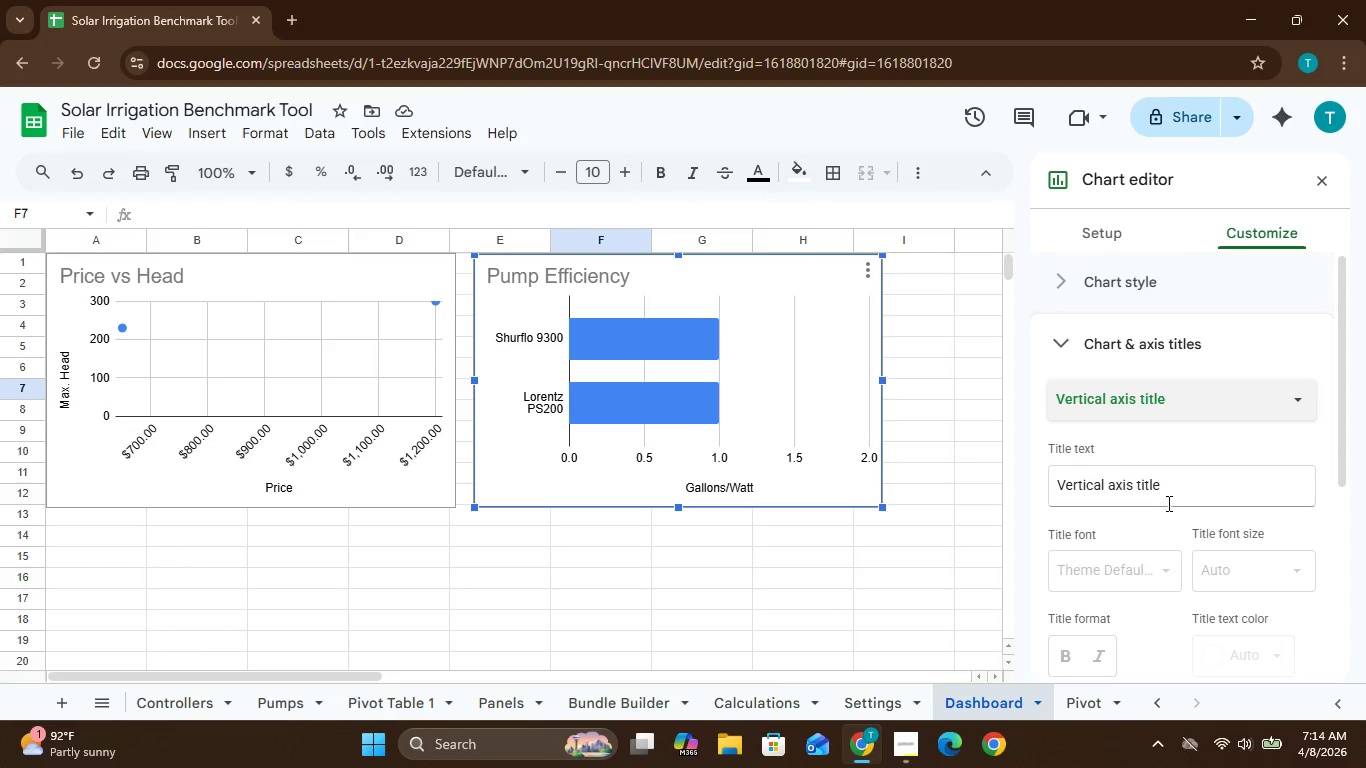 
double_click([1165, 494])
 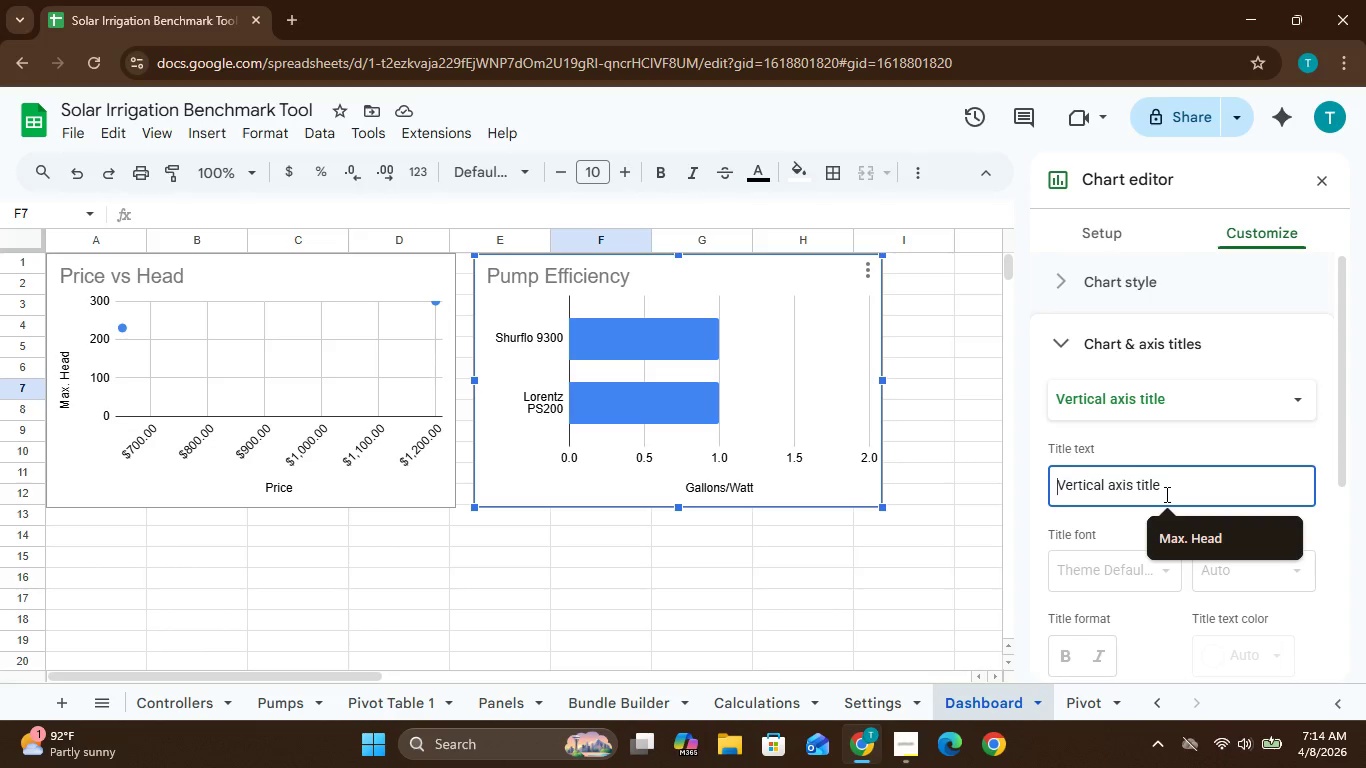 
type(Name)
 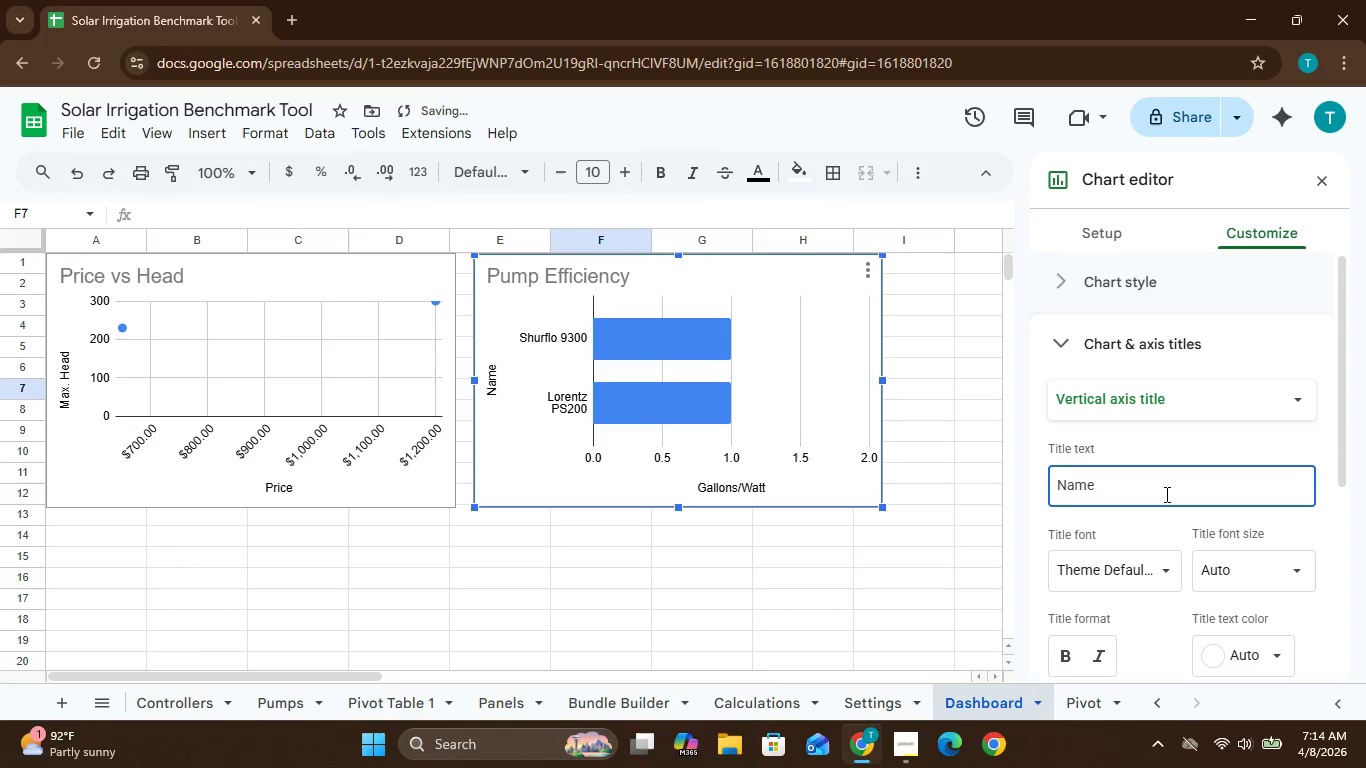 
key(Enter)
 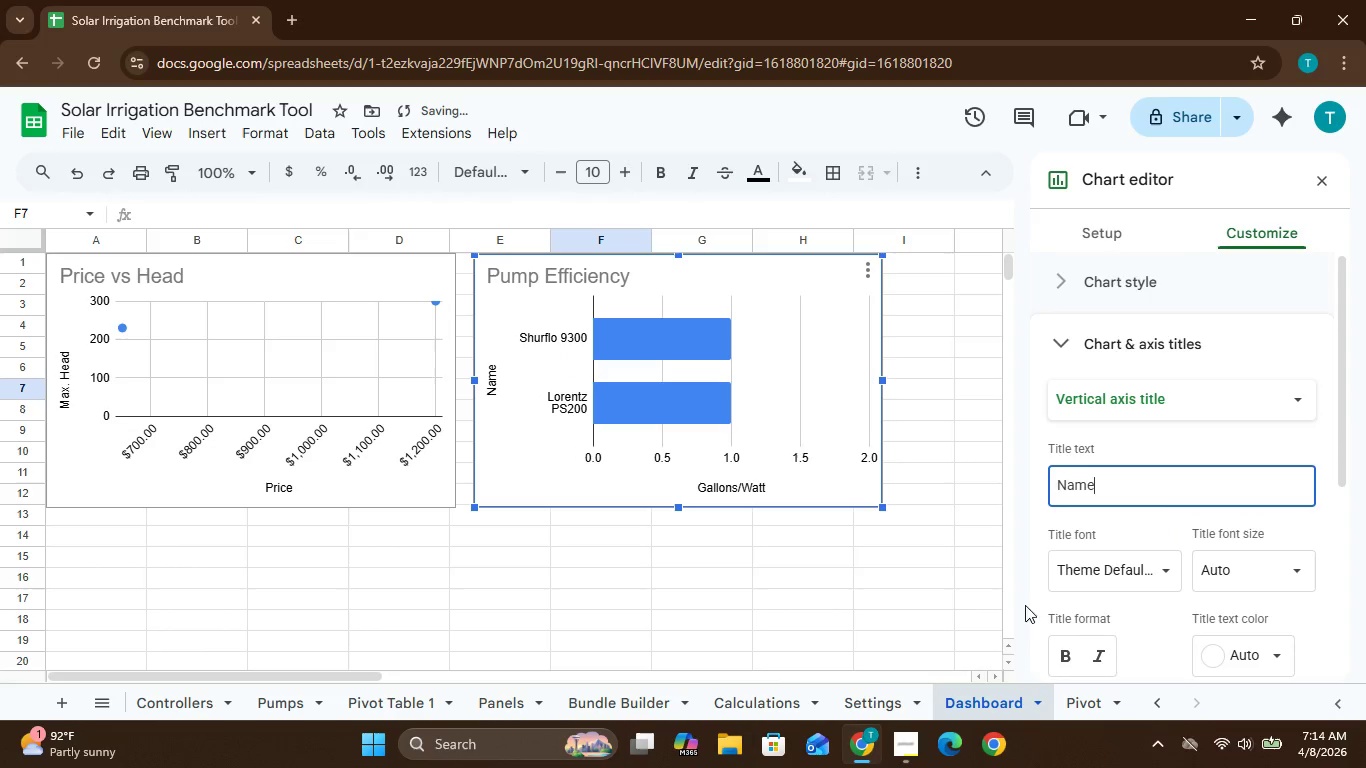 
left_click([880, 588])
 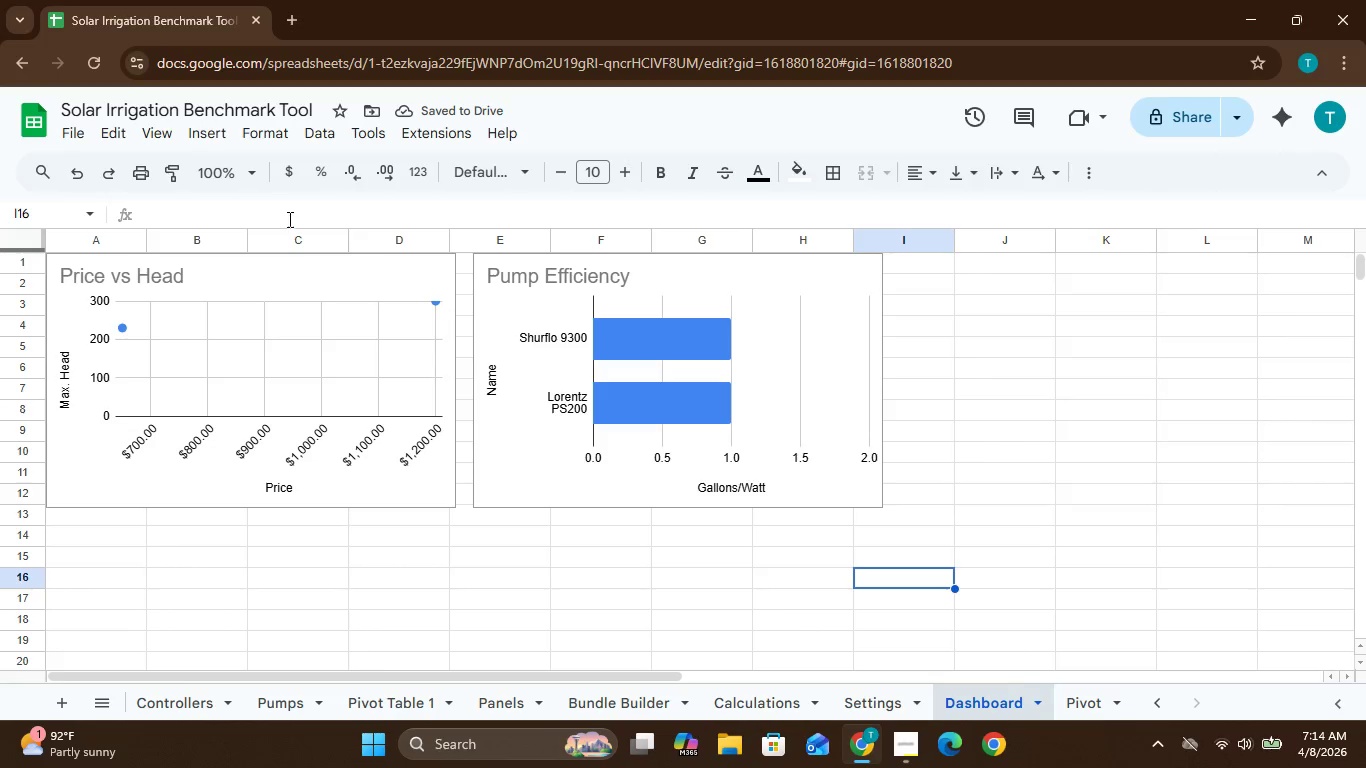 
left_click([218, 131])
 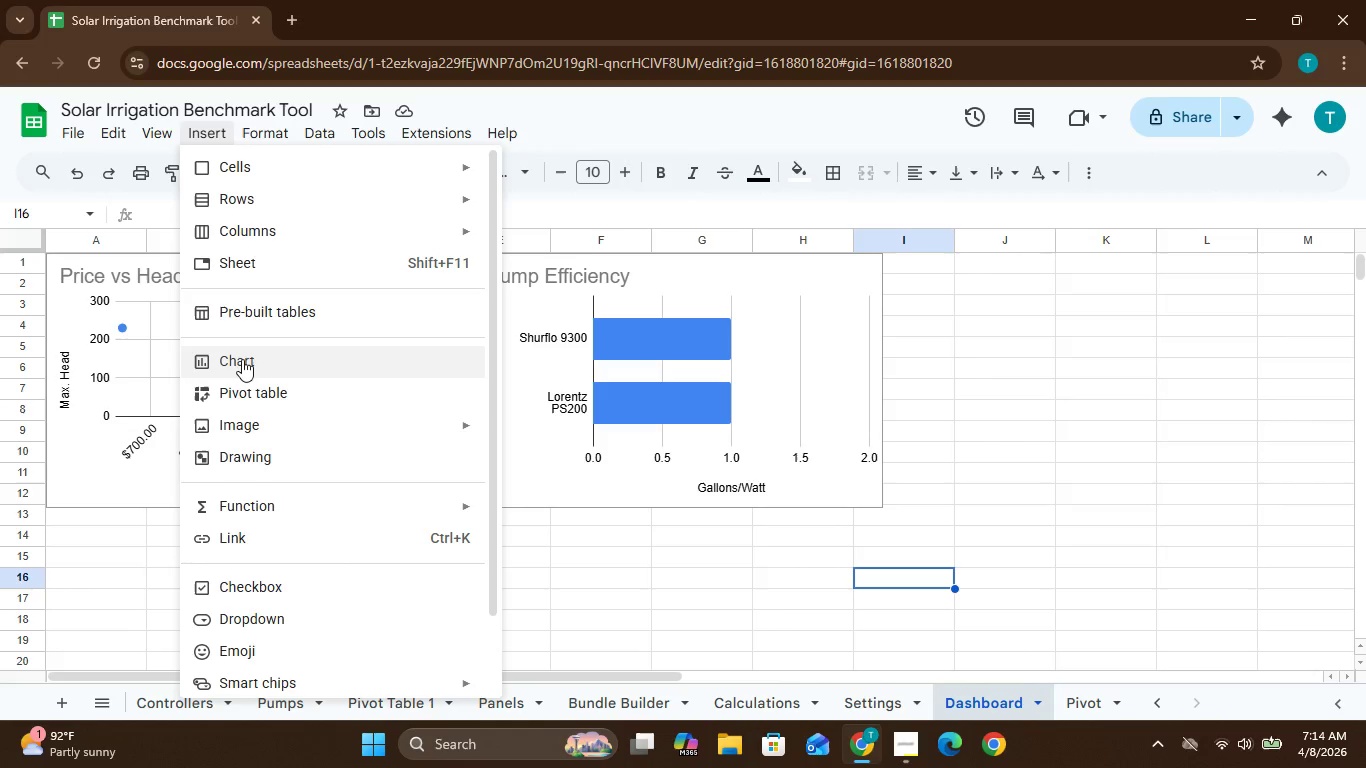 
left_click([243, 360])
 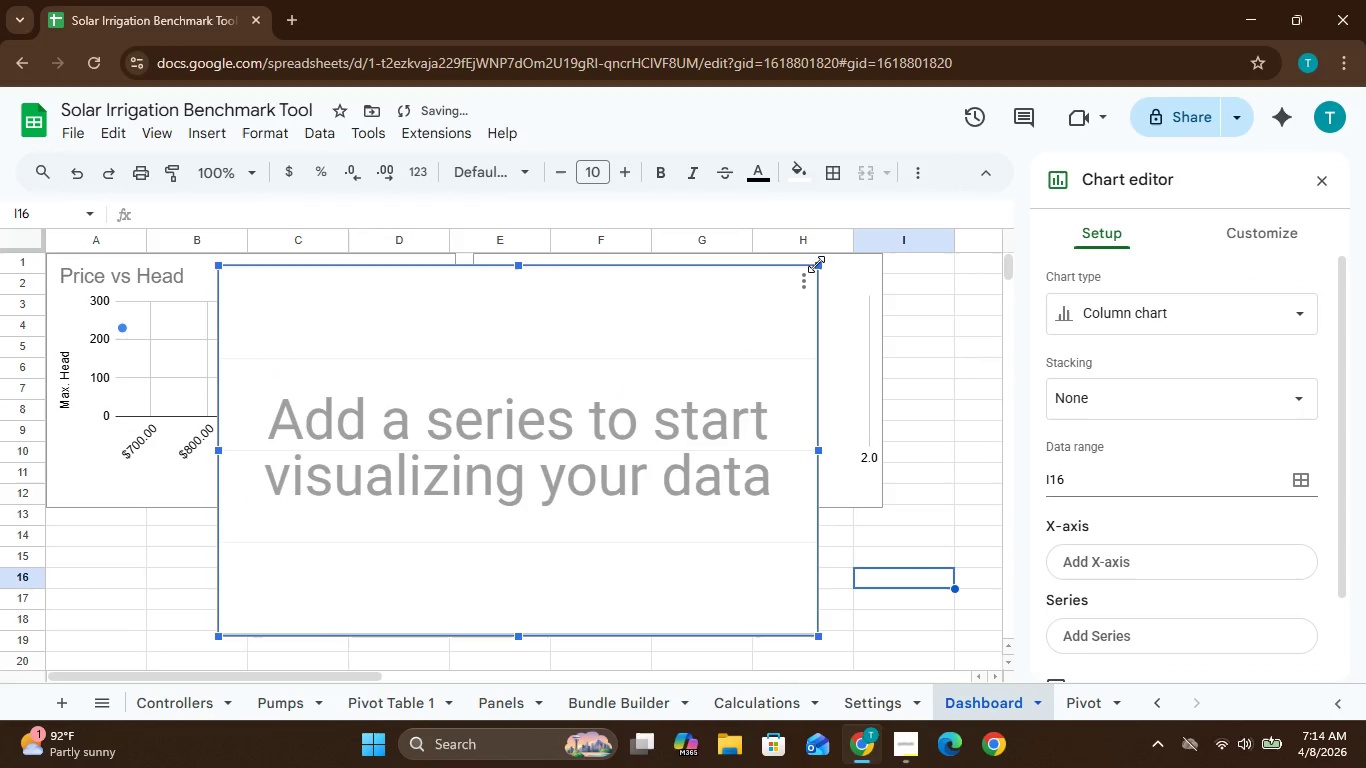 
left_click_drag(start_coordinate=[816, 263], to_coordinate=[736, 422])
 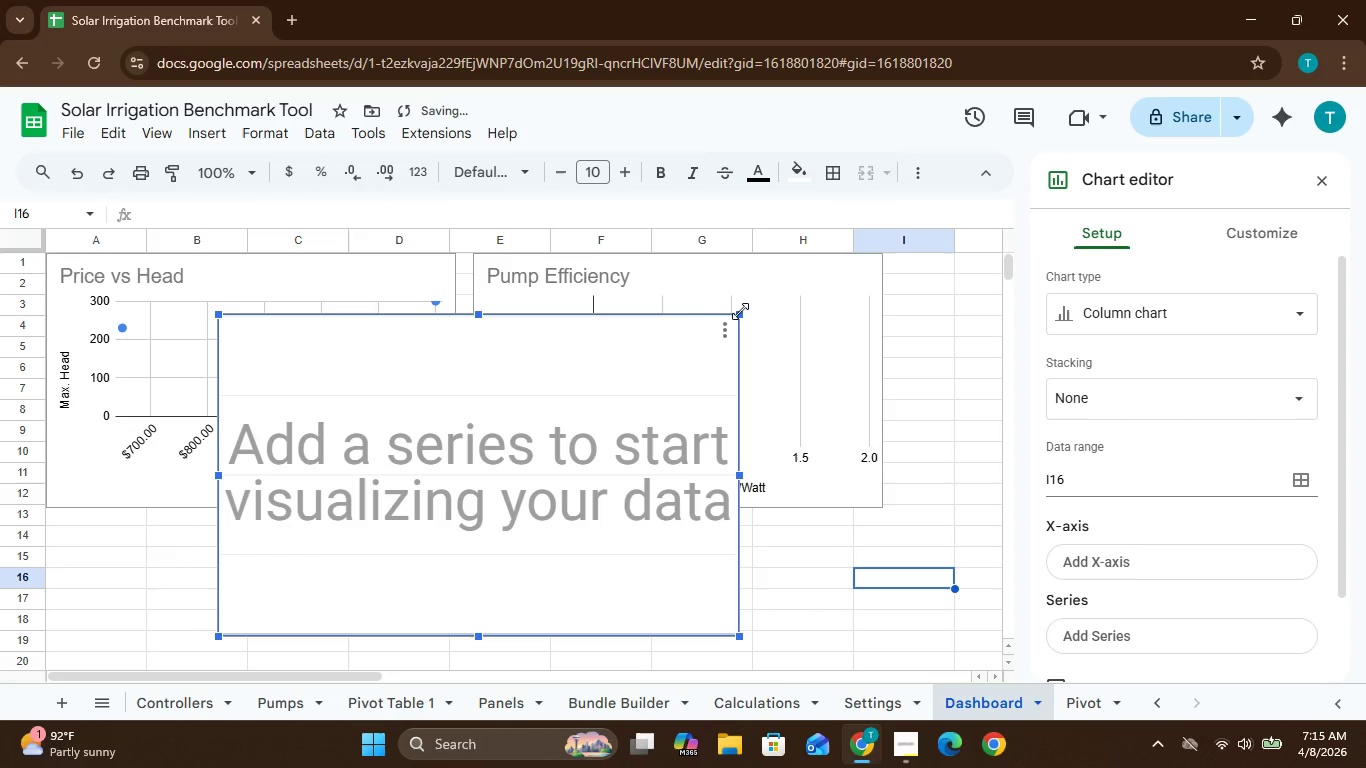 
left_click_drag(start_coordinate=[743, 314], to_coordinate=[694, 354])
 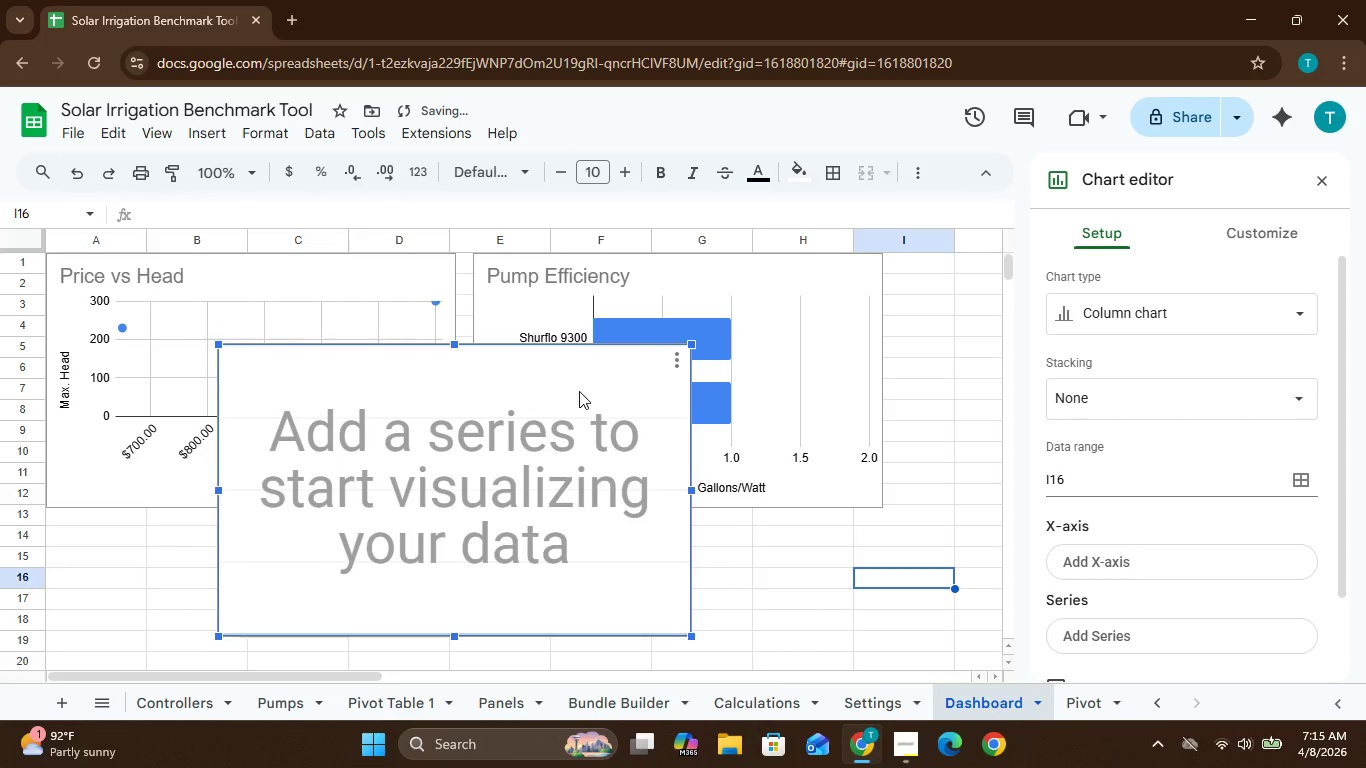 
left_click_drag(start_coordinate=[579, 391], to_coordinate=[1012, 387])
 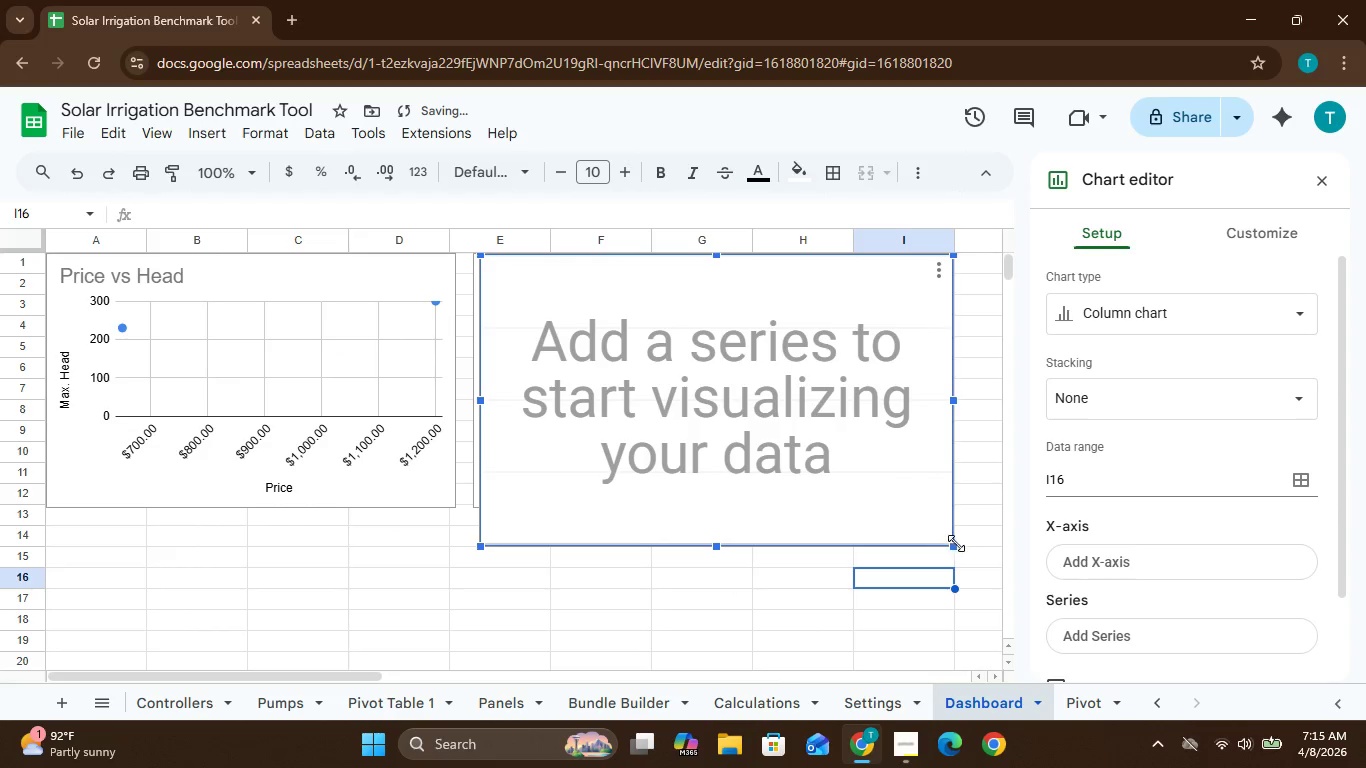 
left_click_drag(start_coordinate=[952, 544], to_coordinate=[904, 469])
 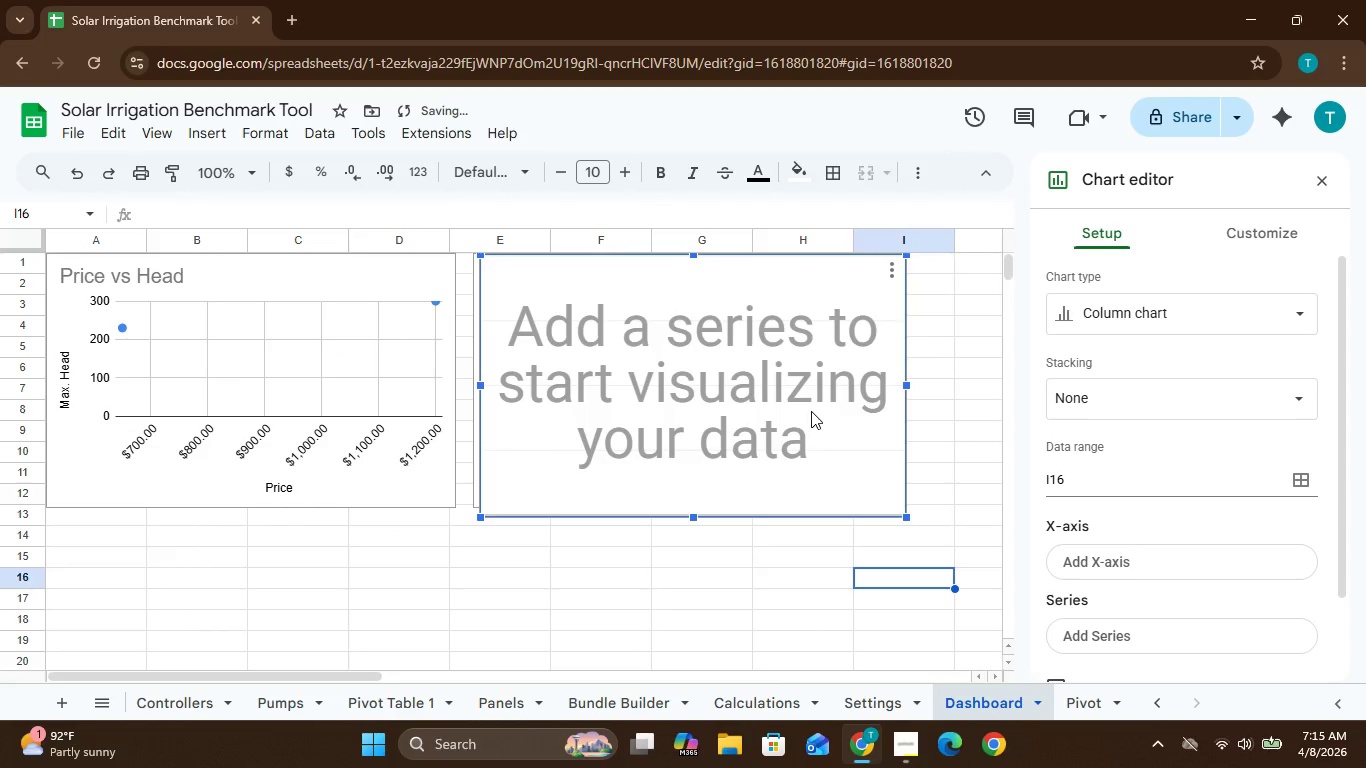 
left_click_drag(start_coordinate=[811, 411], to_coordinate=[573, 681])
 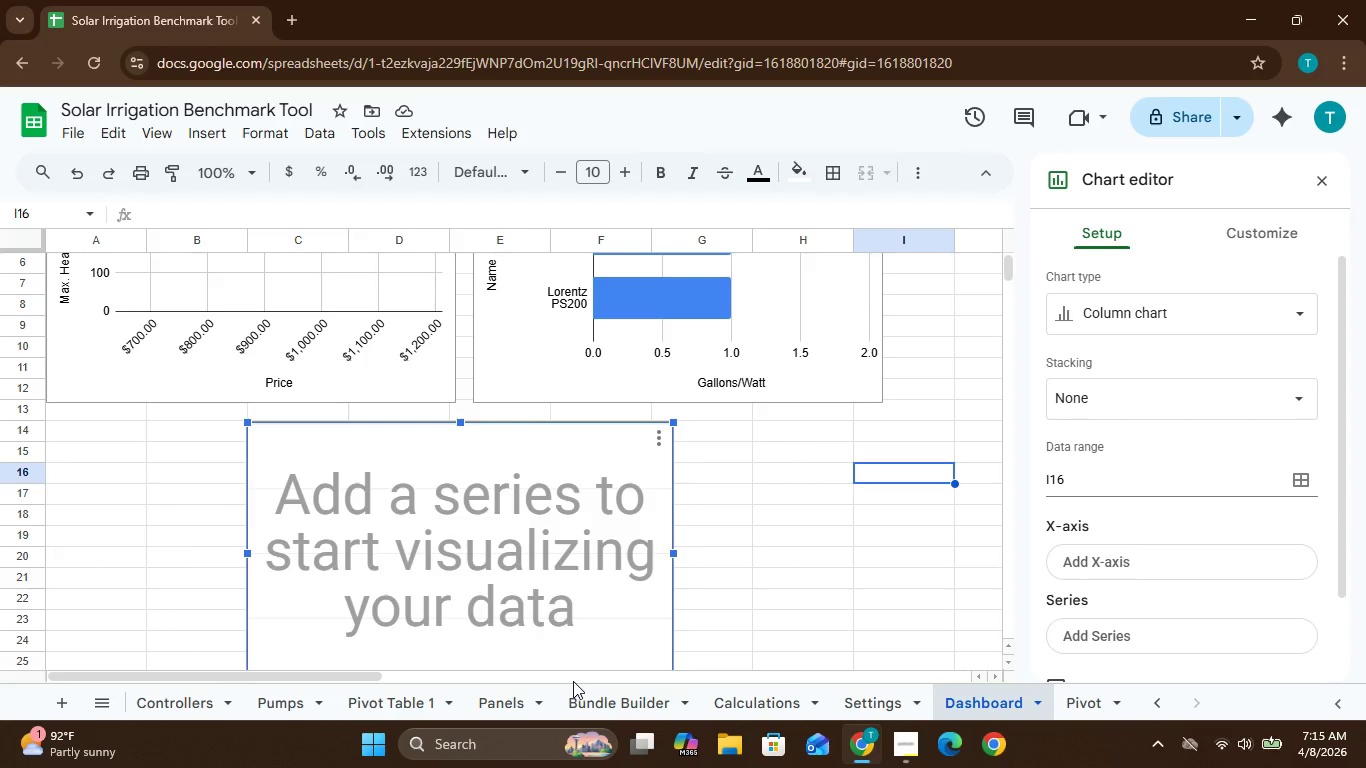 
wait(17.73)
 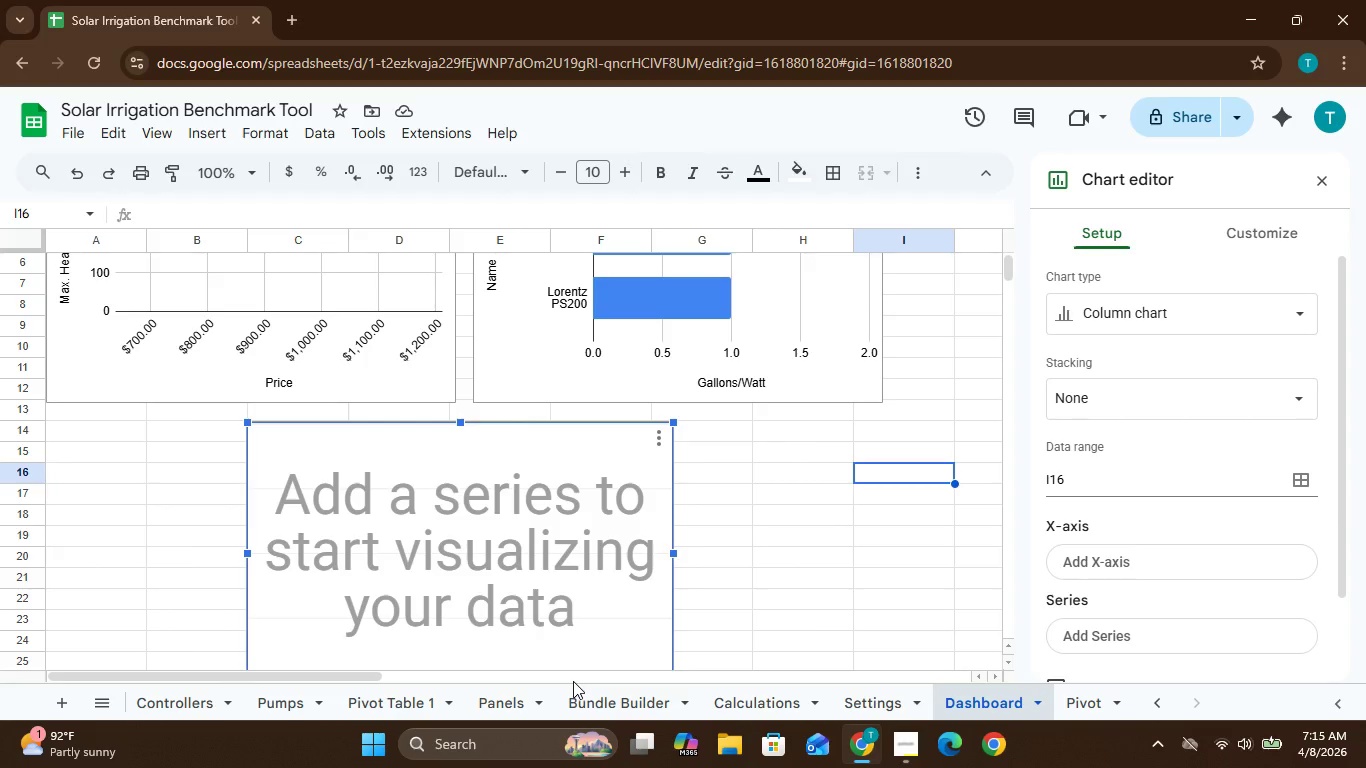 
left_click([658, 439])
 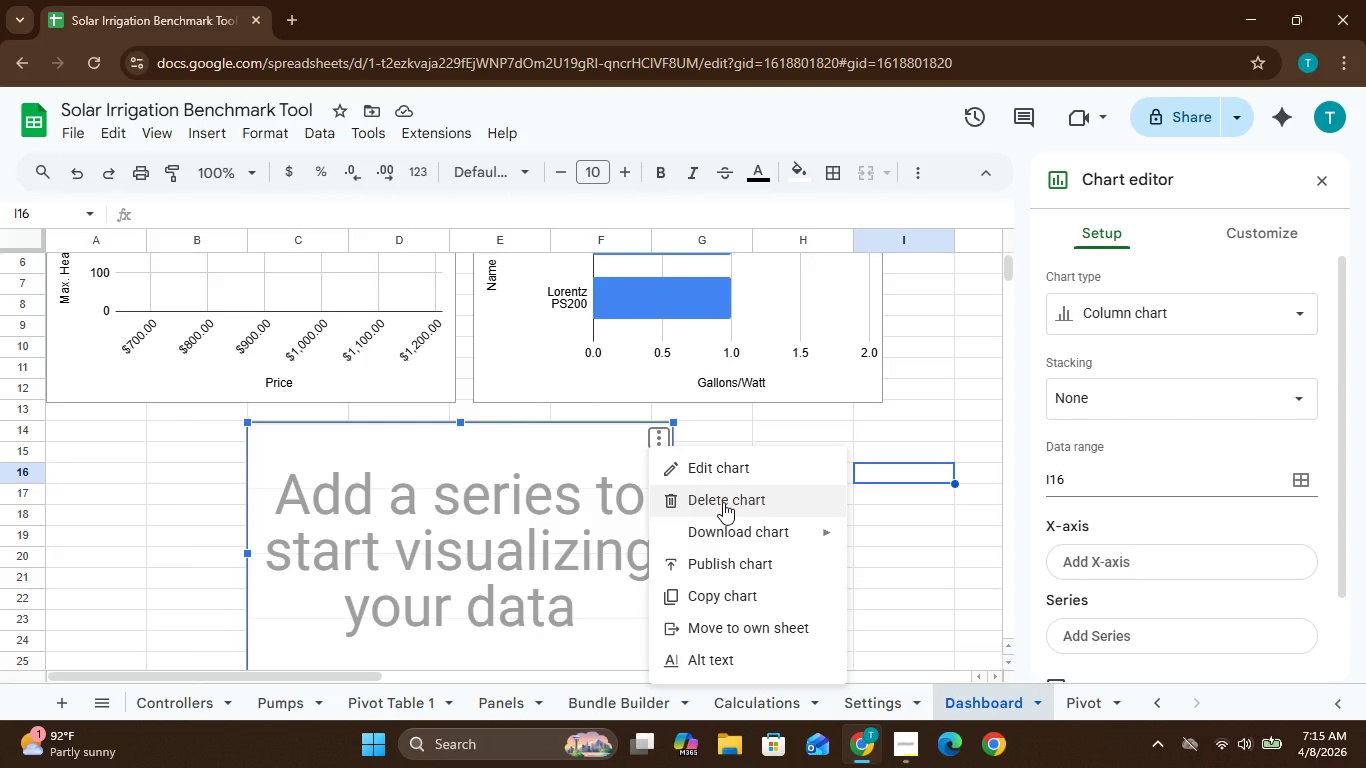 
wait(5.56)
 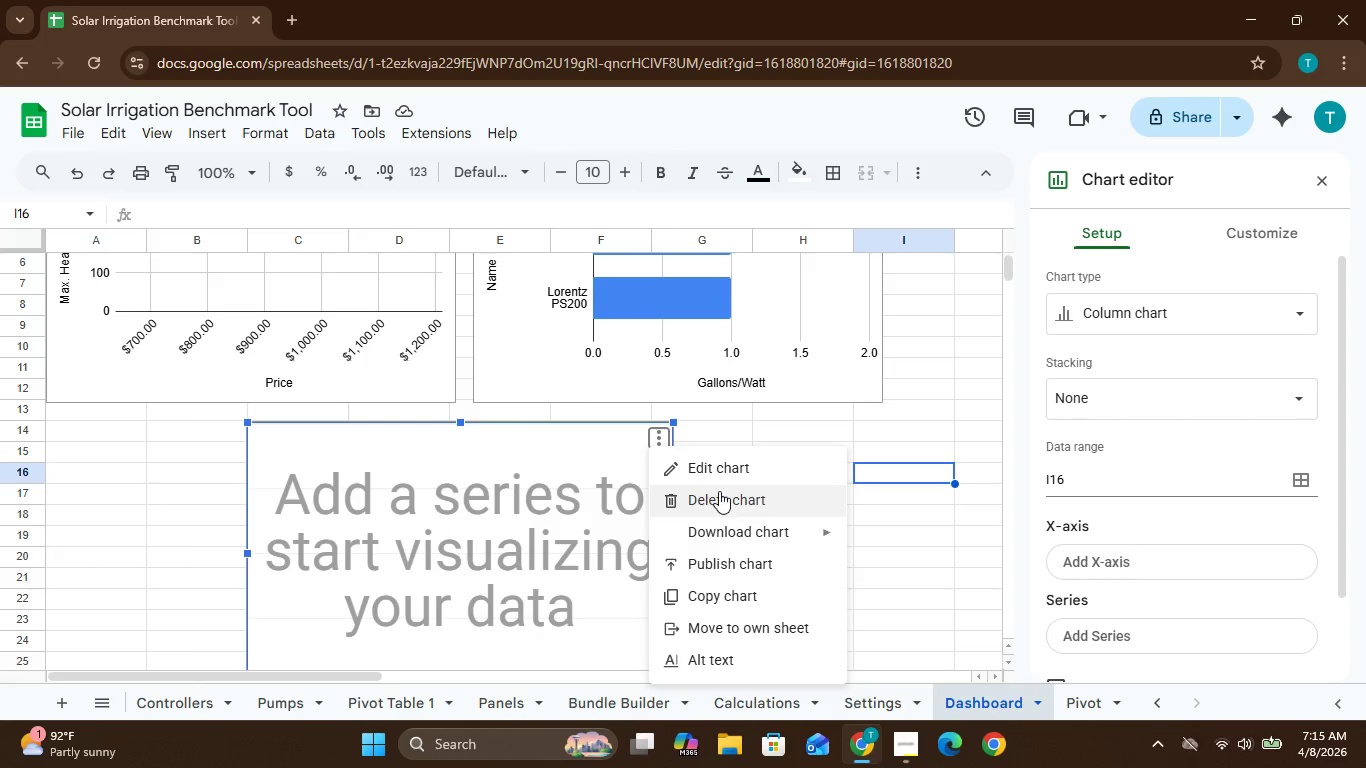 
left_click([723, 502])
 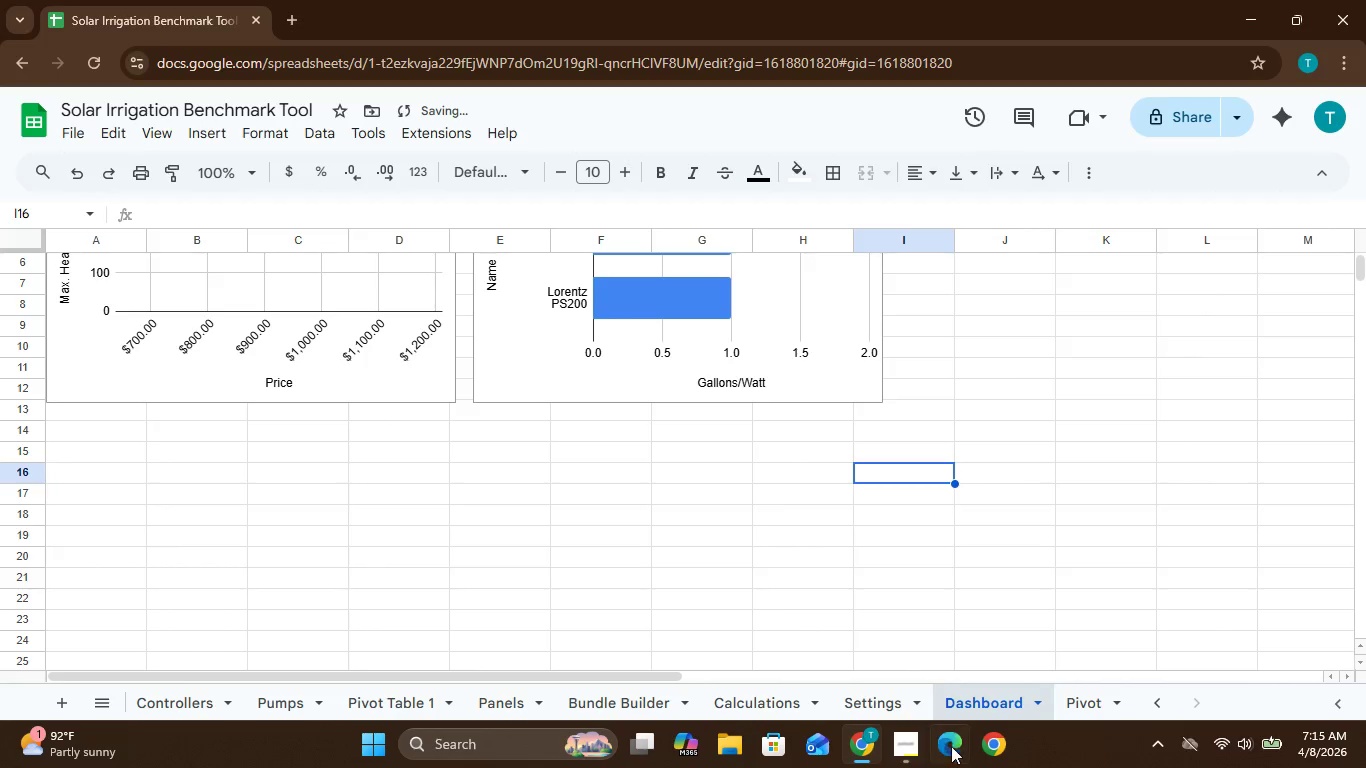 
left_click([905, 740])